 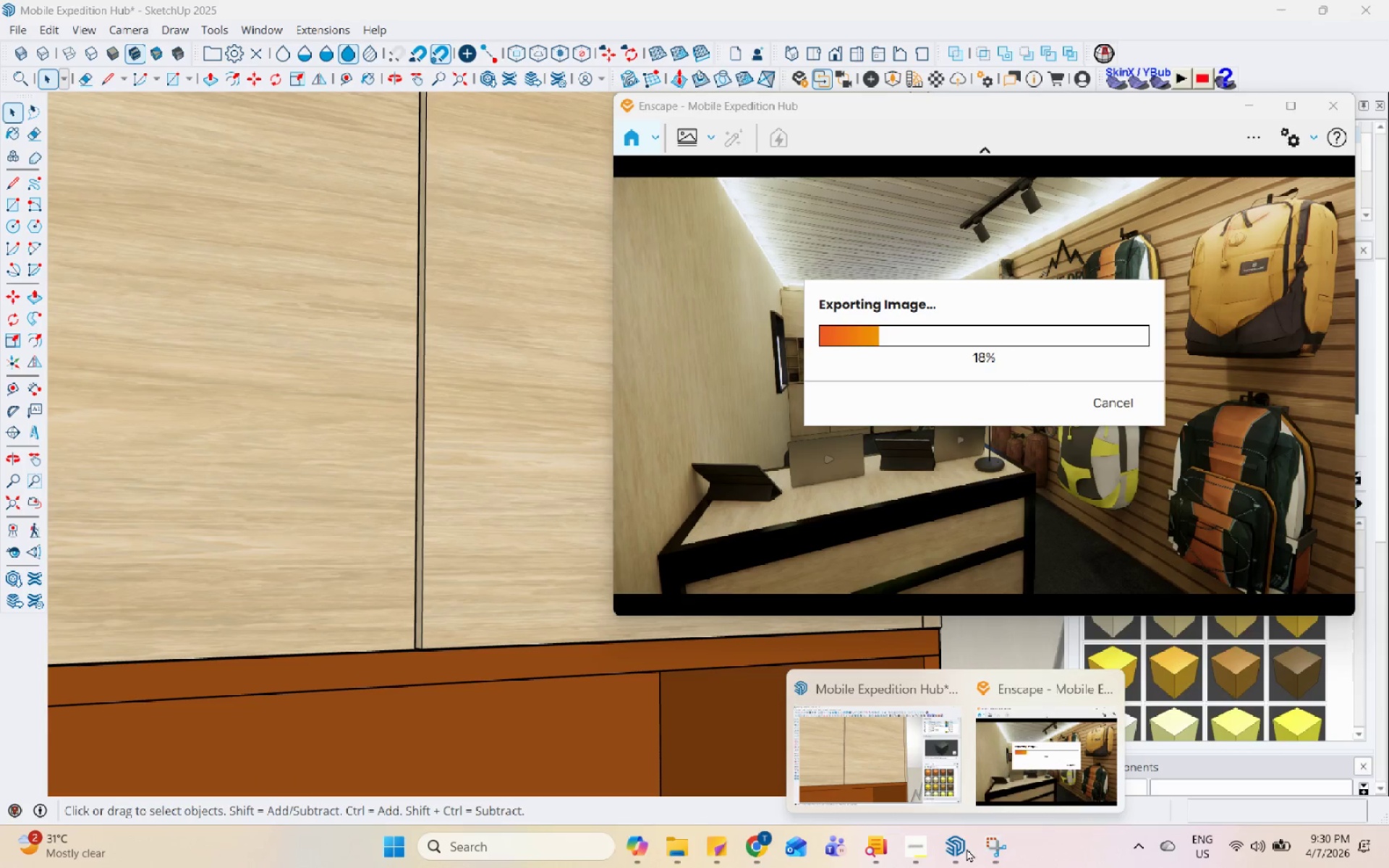 
triple_click([997, 848])
 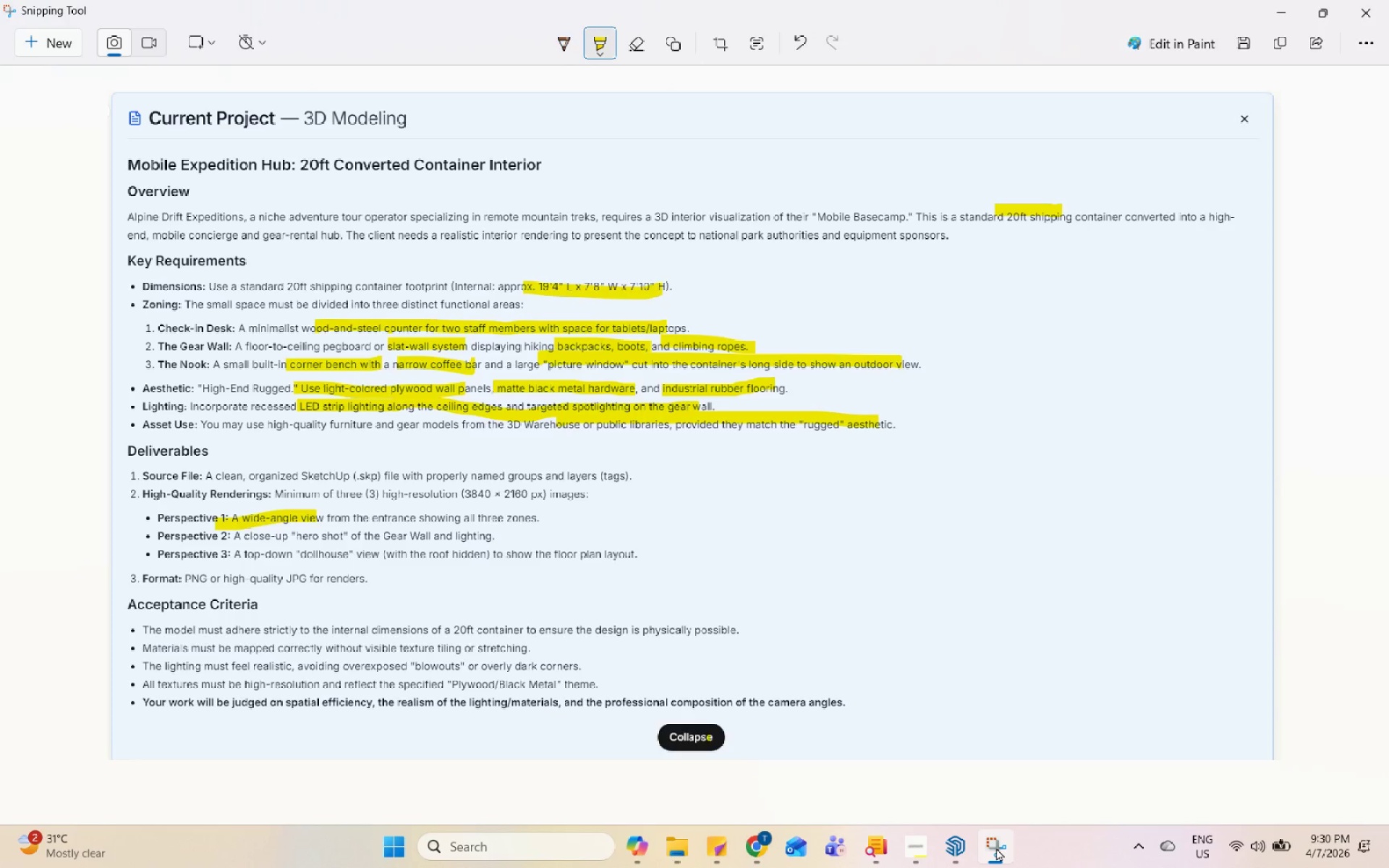 
wait(8.7)
 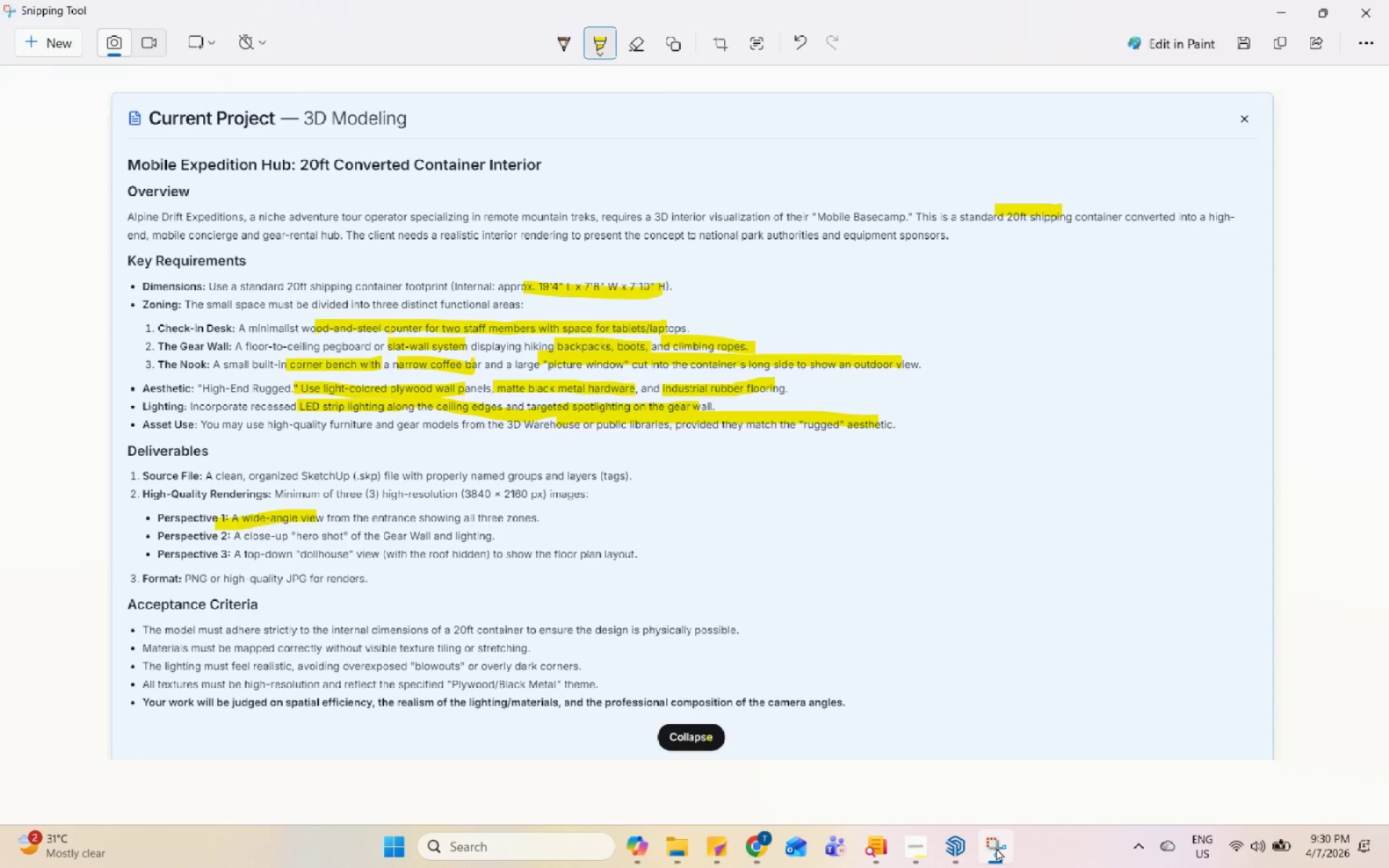 
left_click([996, 848])
 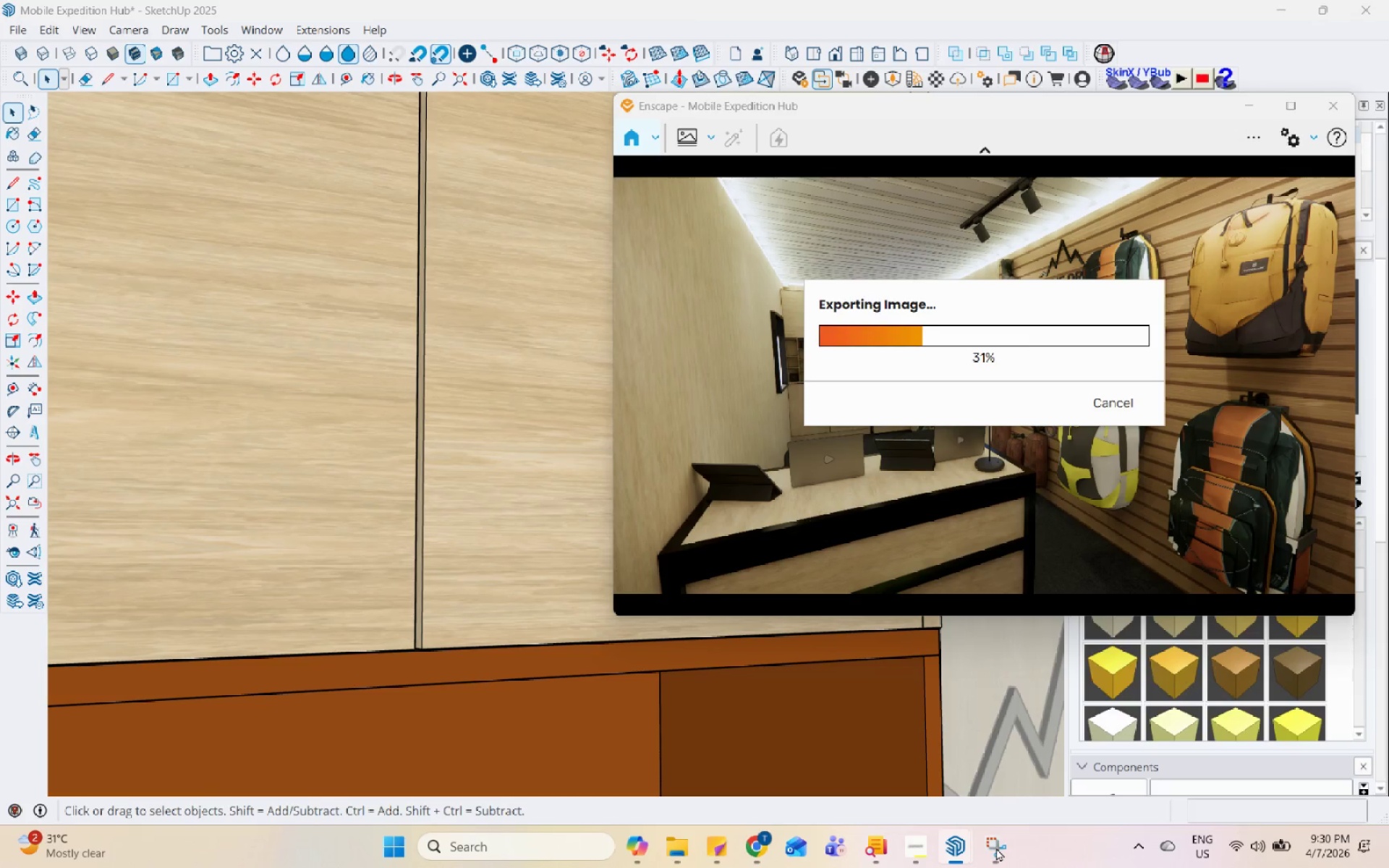 
left_click([996, 848])
 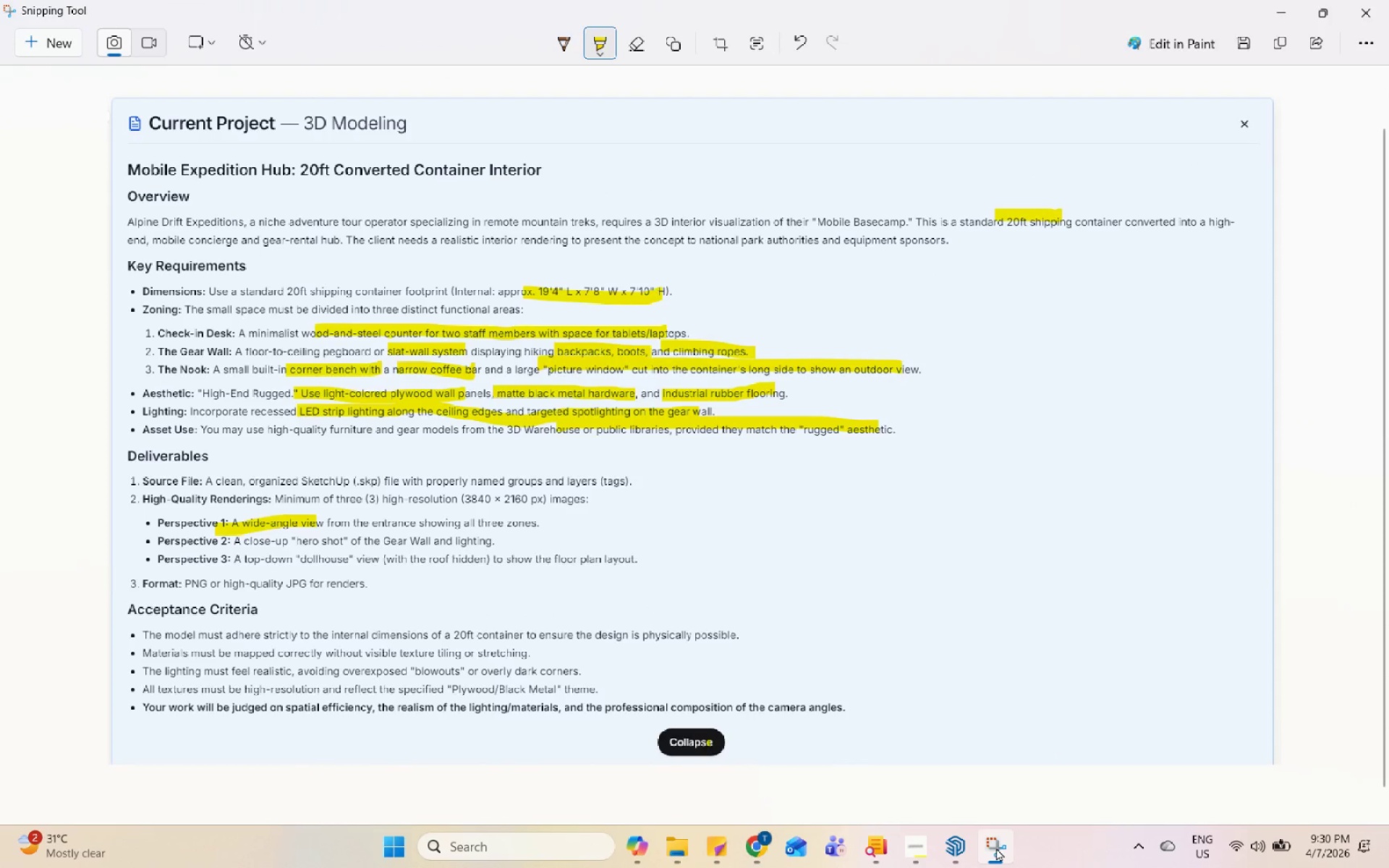 
left_click([996, 848])
 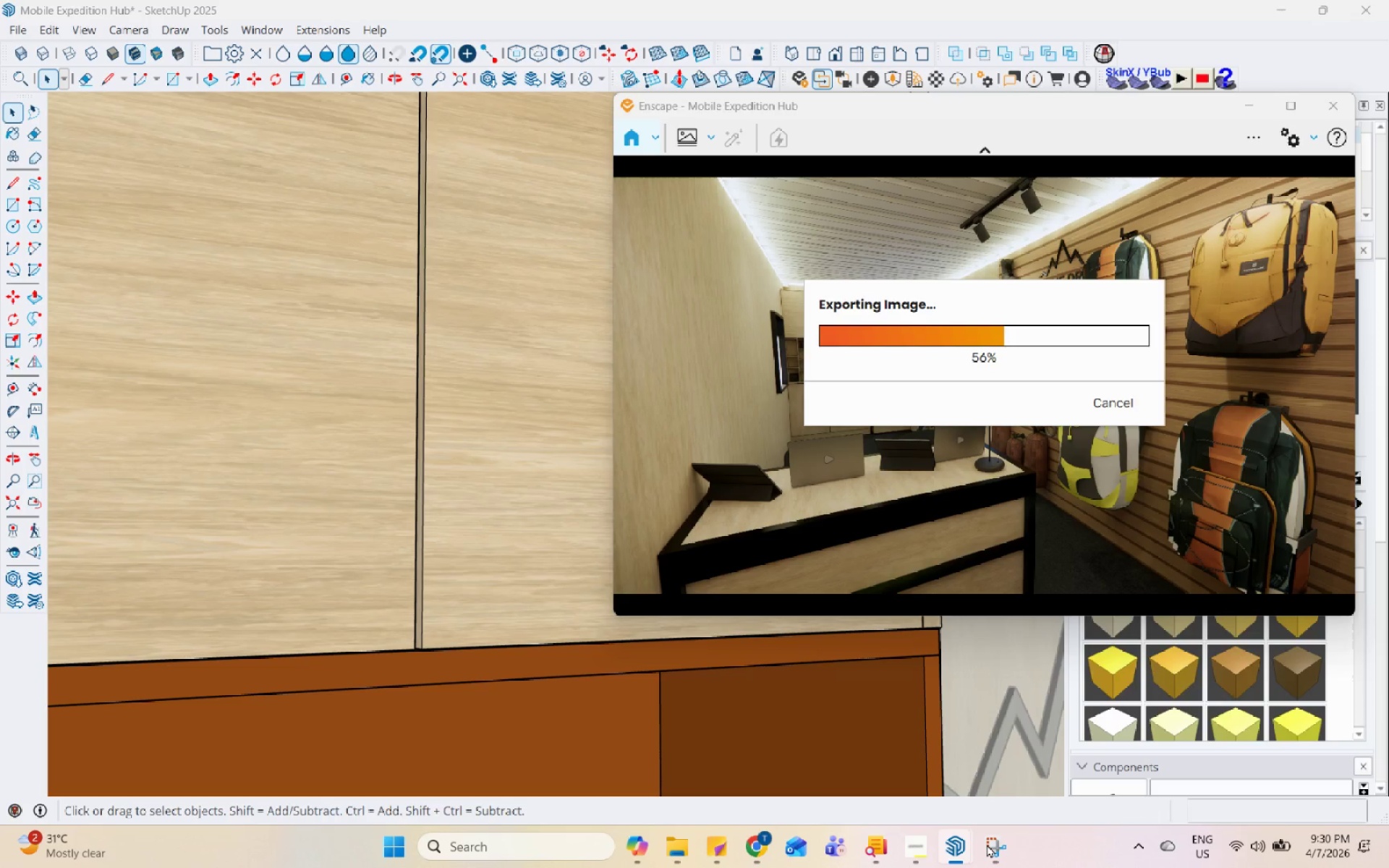 
wait(25.5)
 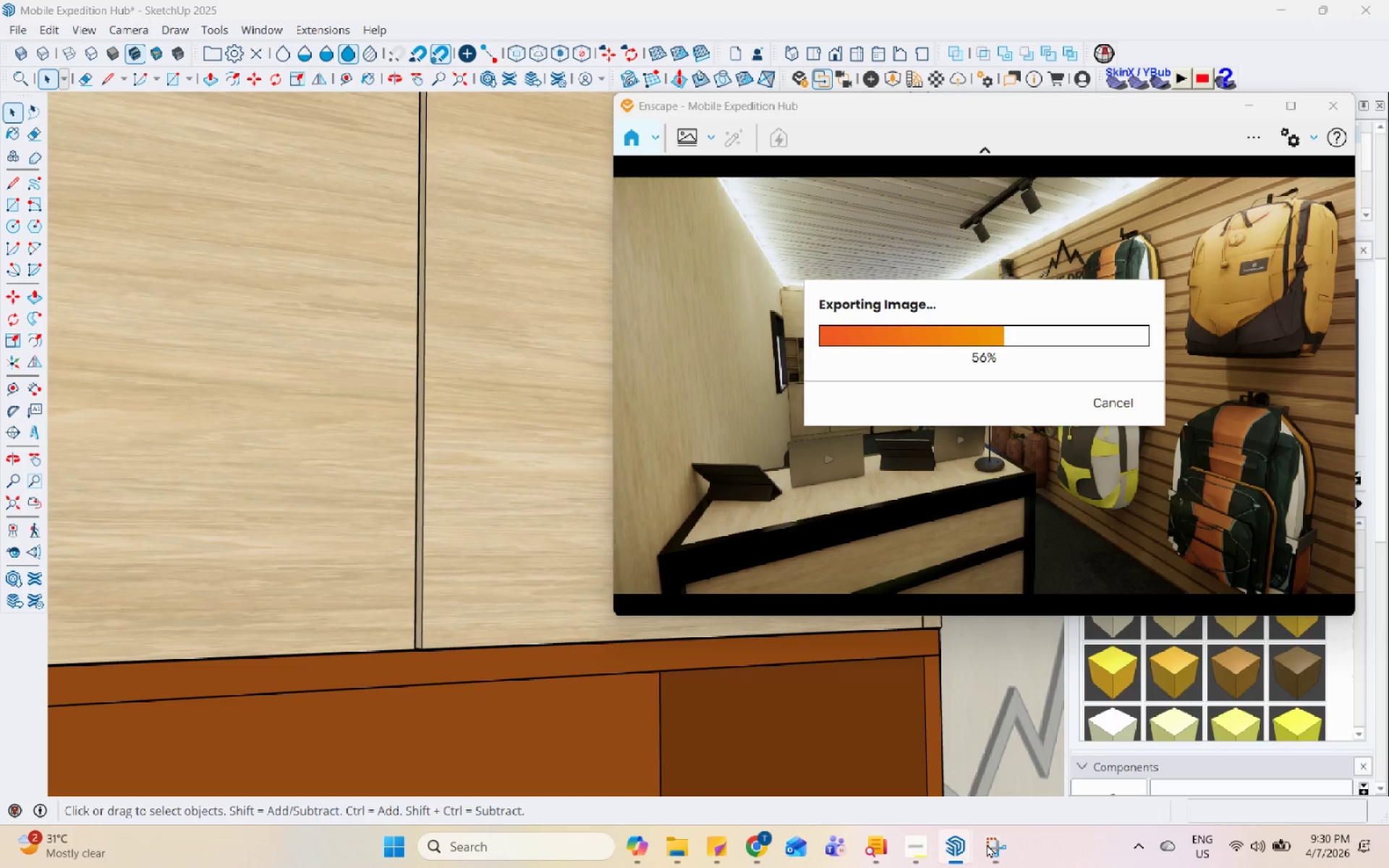 
left_click([877, 841])
 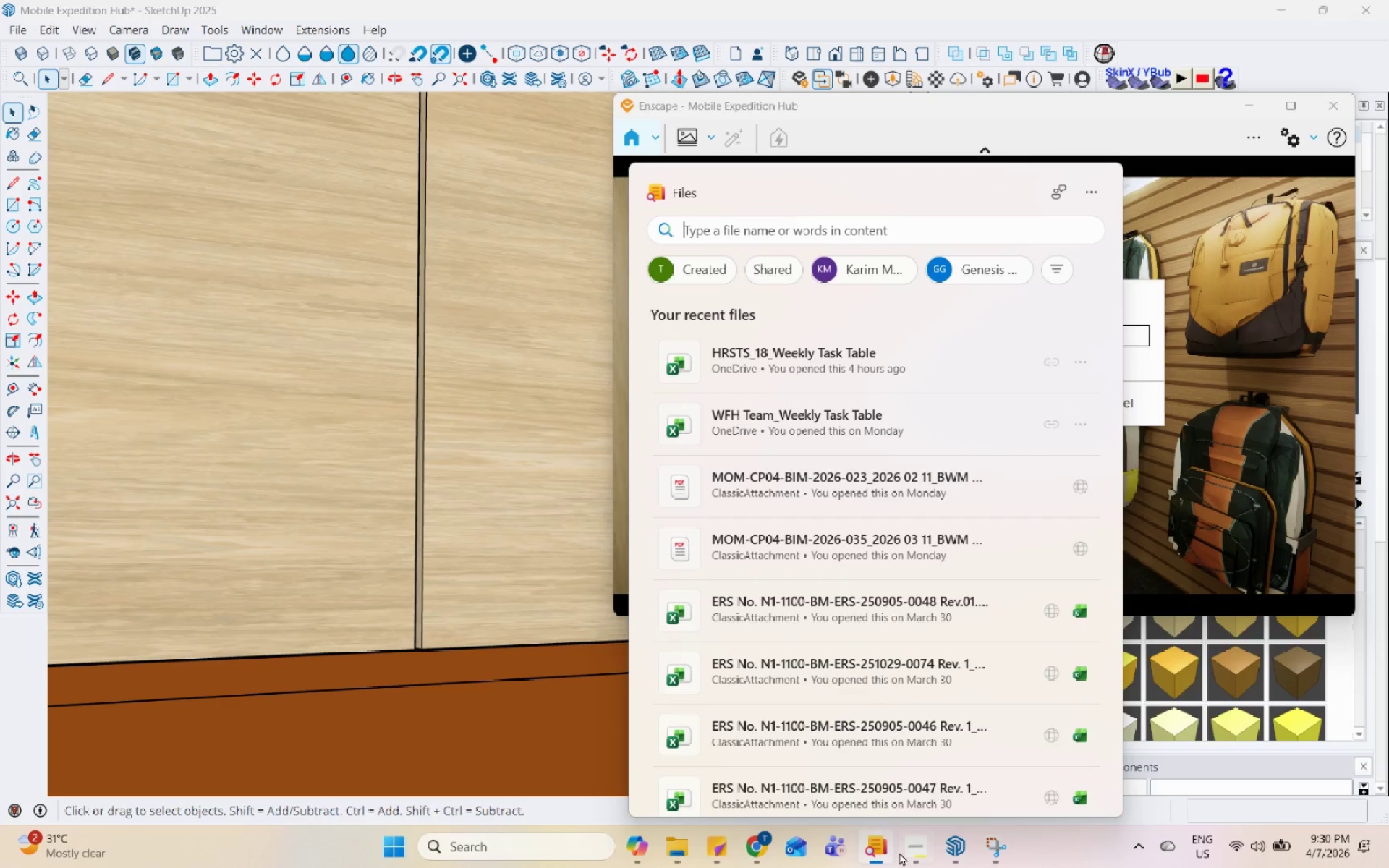 
left_click([913, 854])